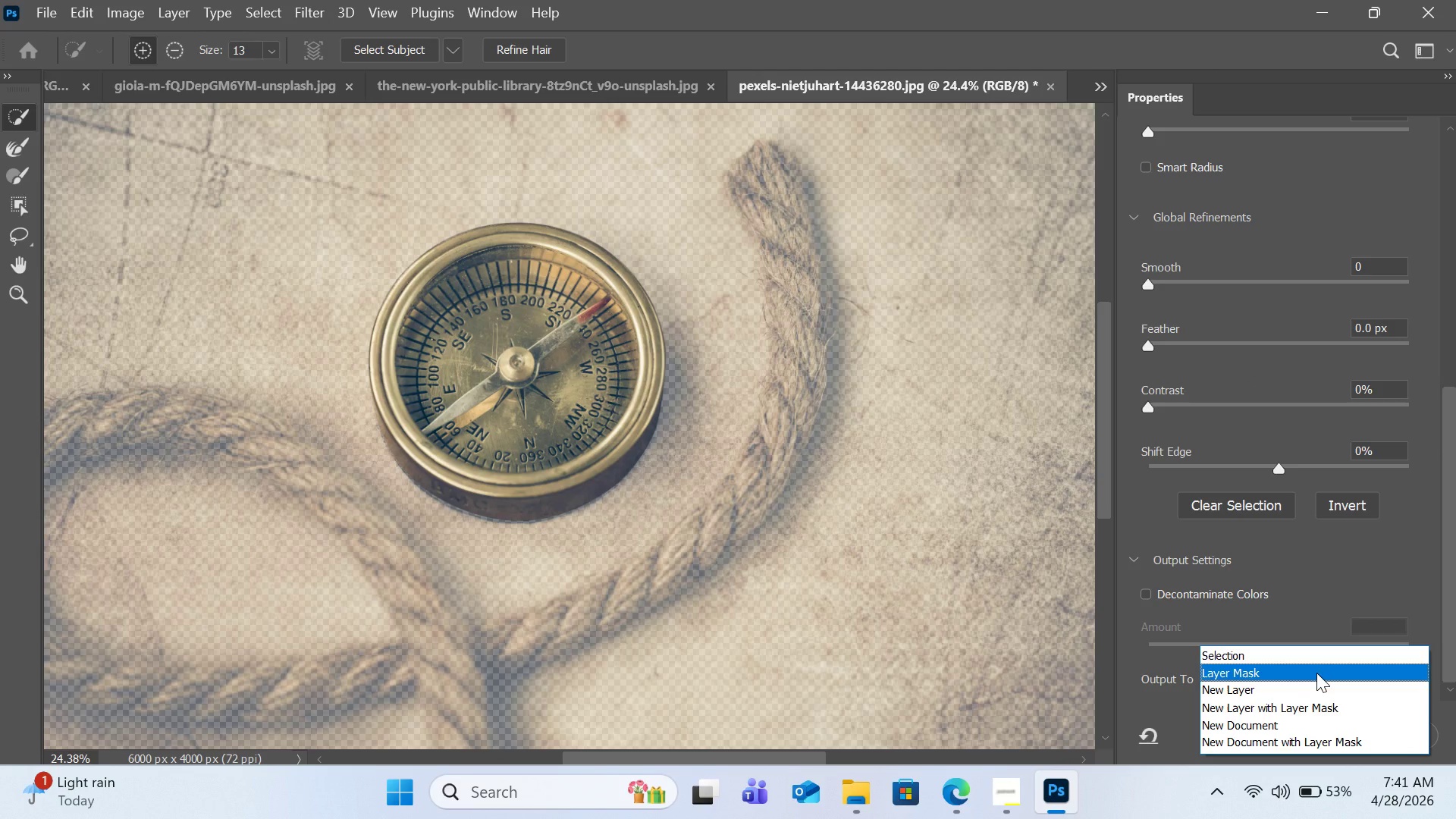 
left_click([1313, 714])
 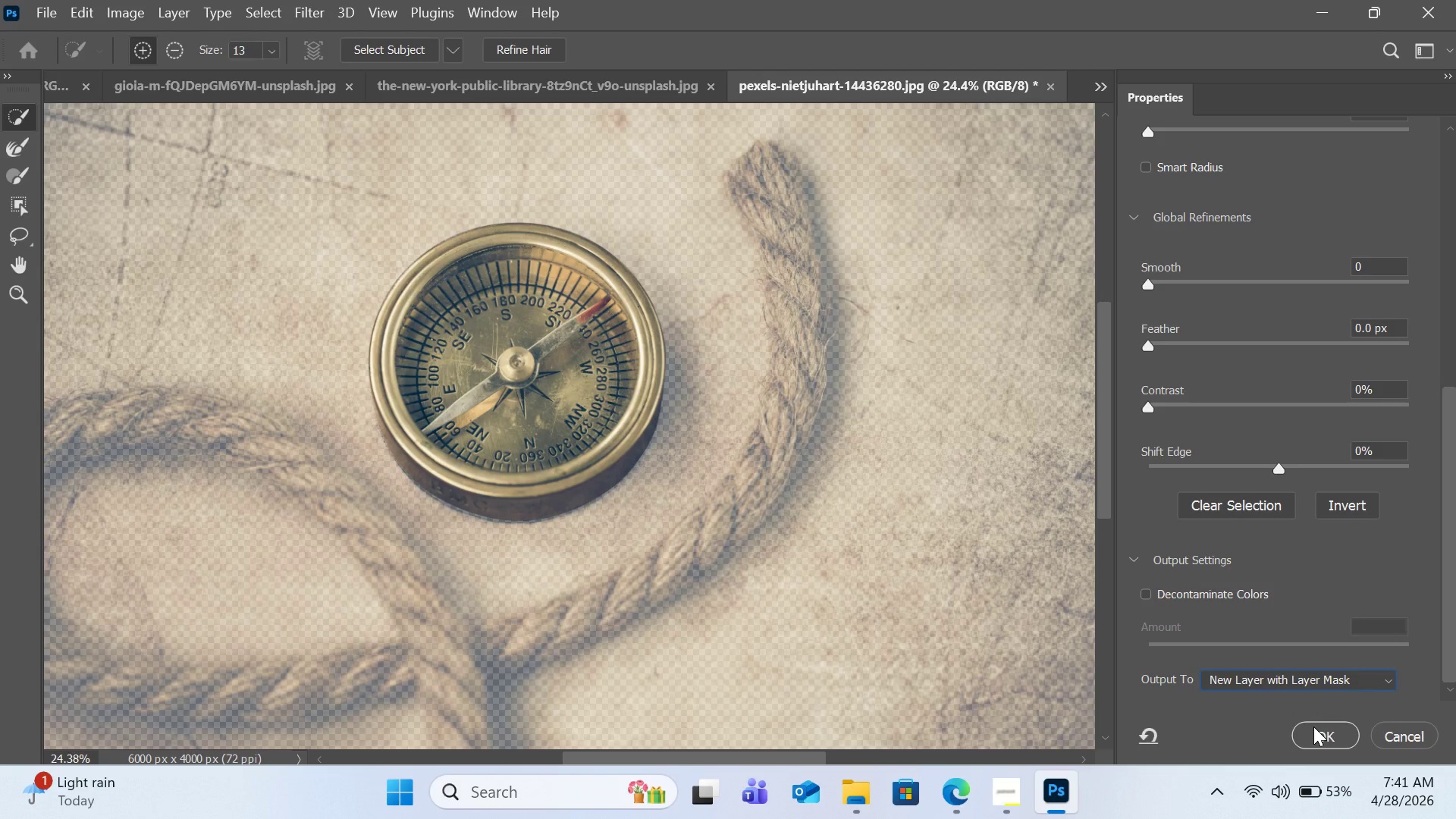 
left_click([1313, 726])
 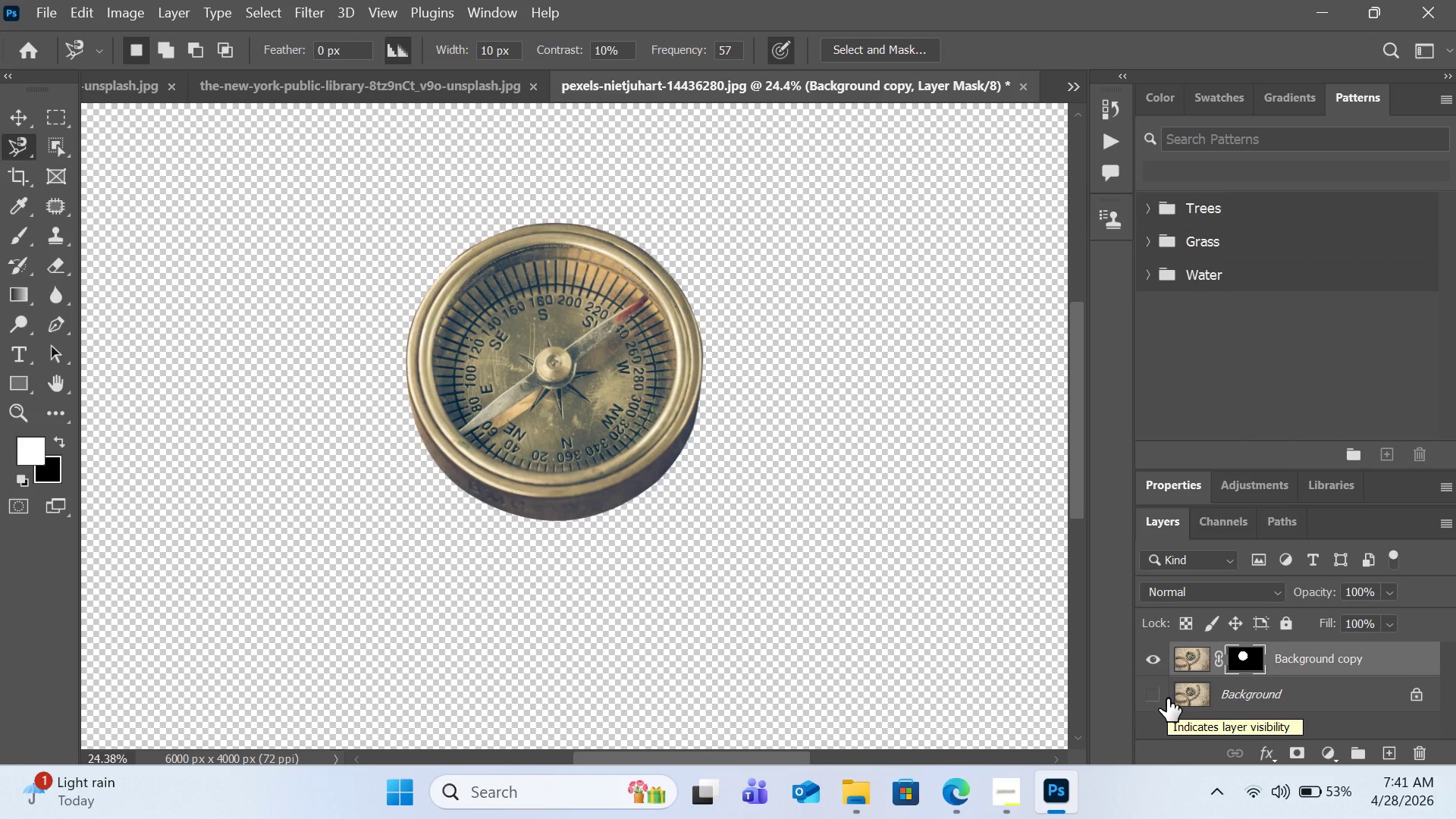 
wait(15.0)
 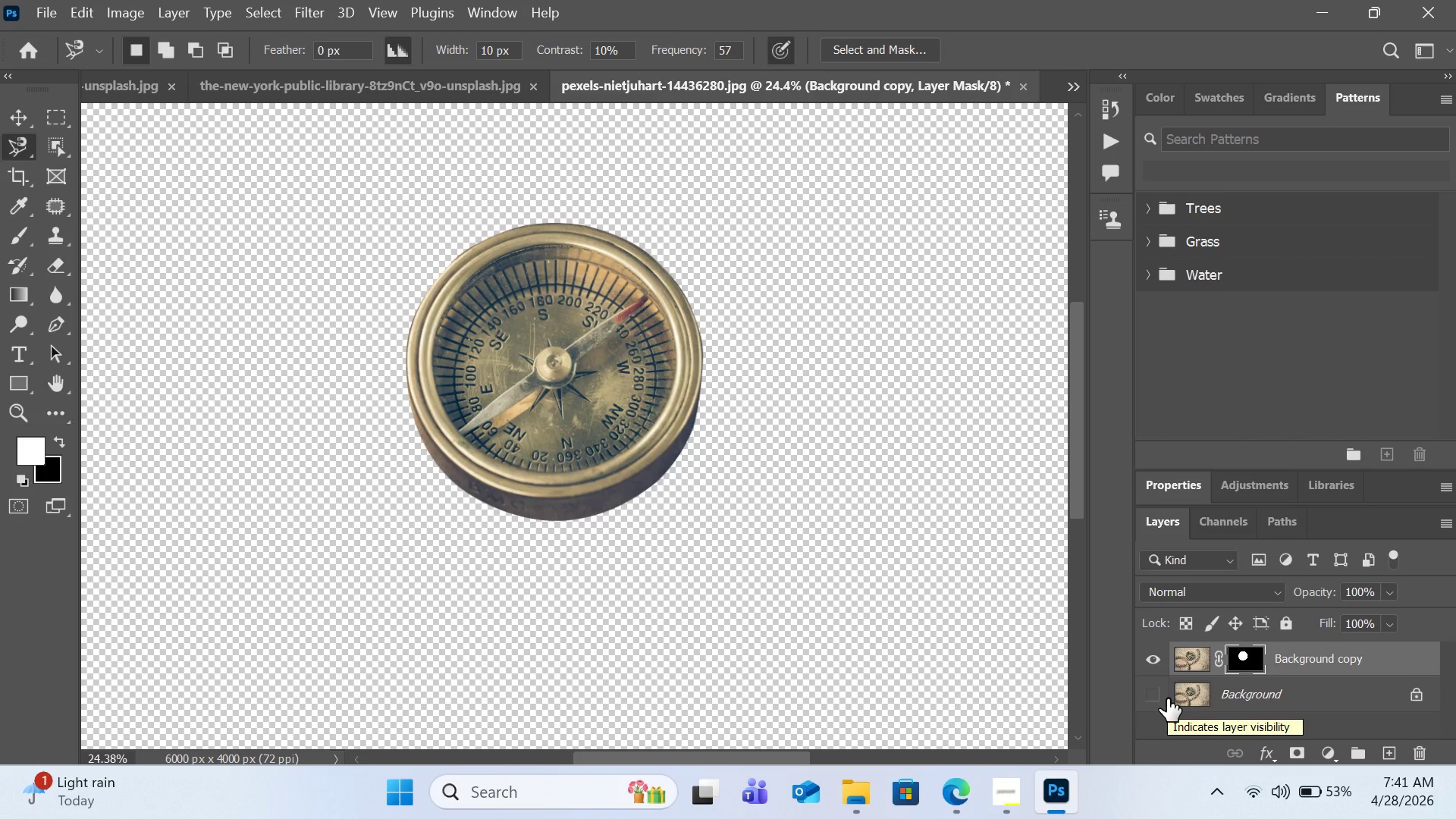 
left_click([741, 76])
 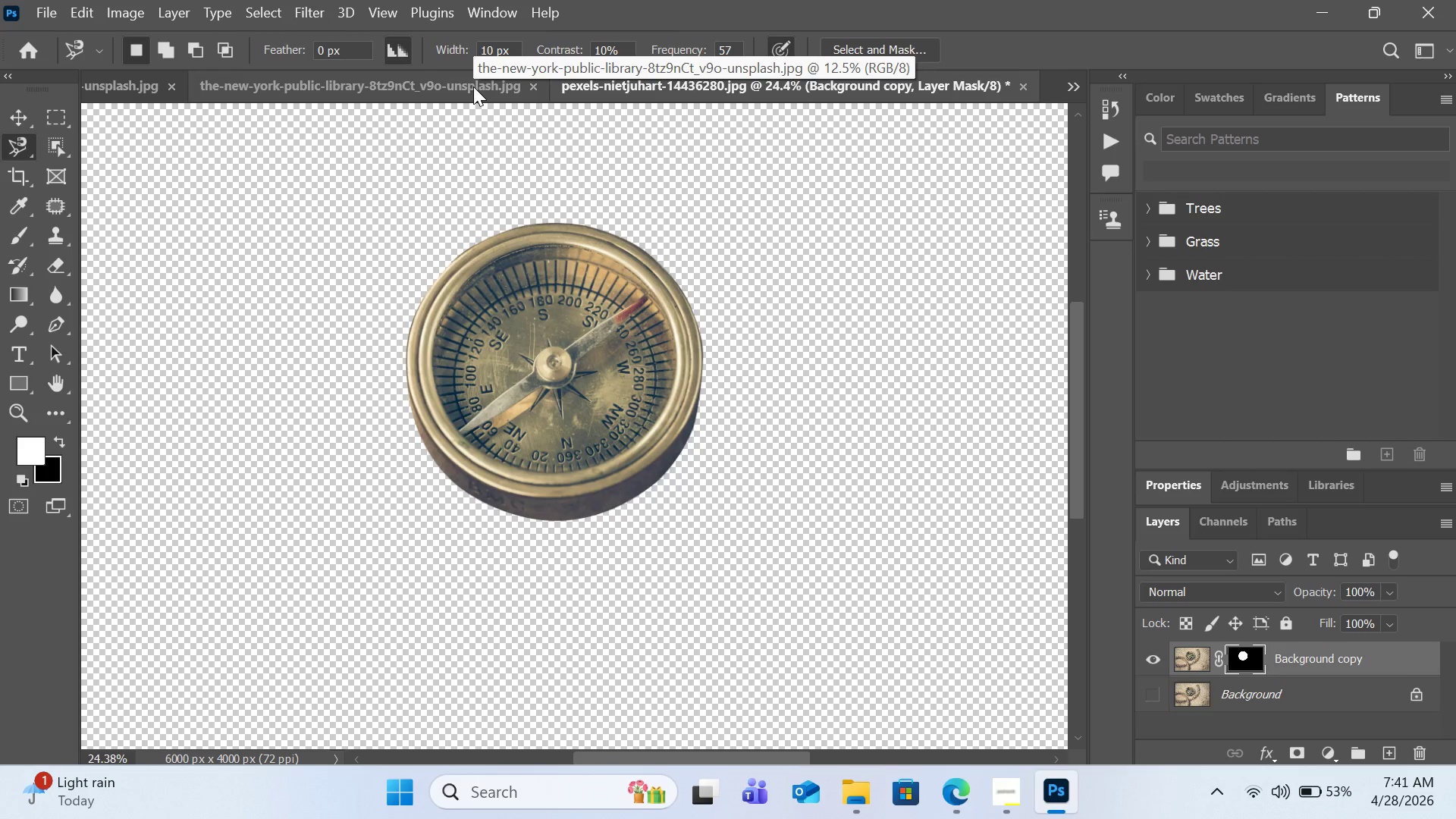 
left_click([473, 86])
 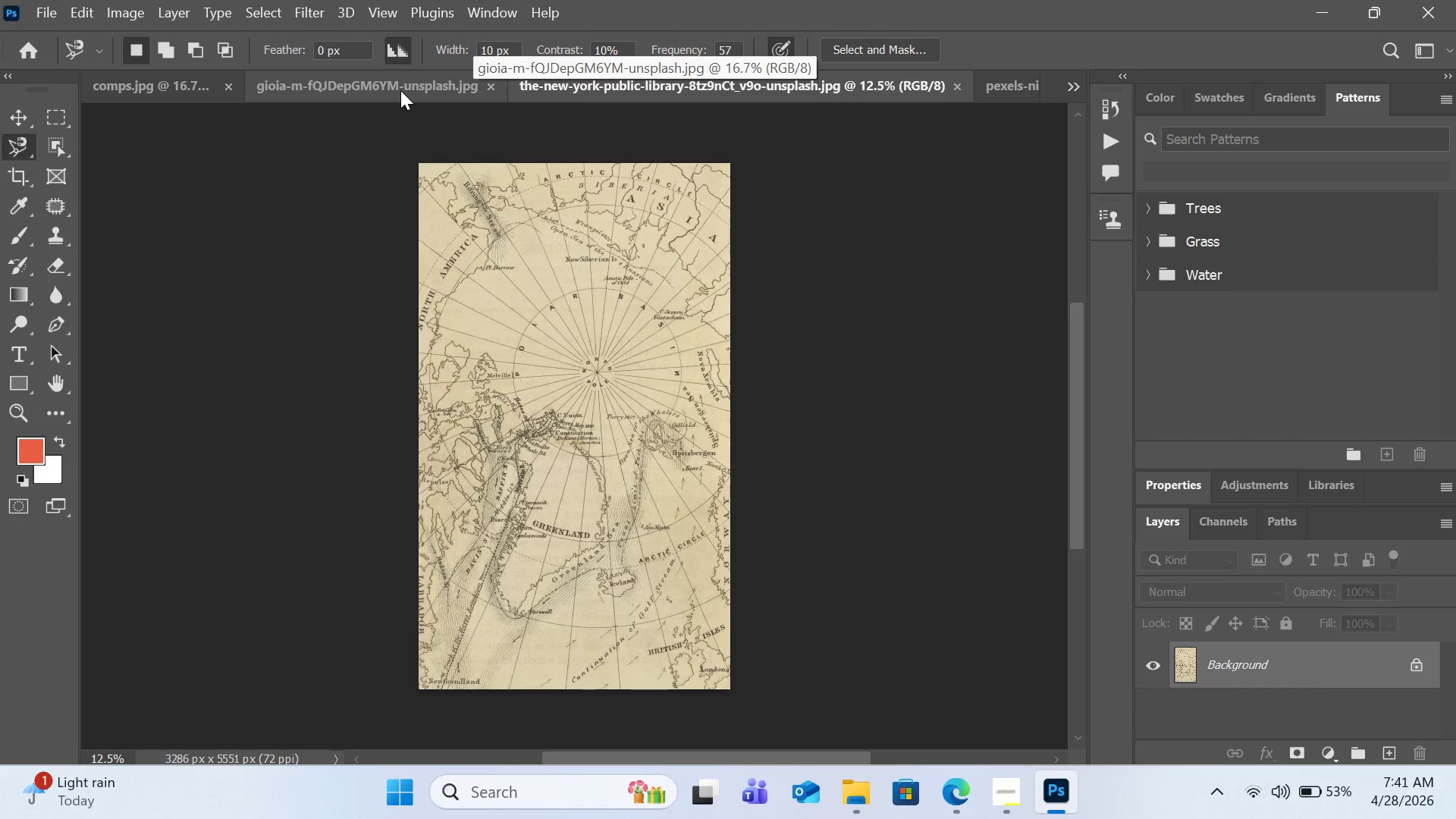 
left_click([400, 90])
 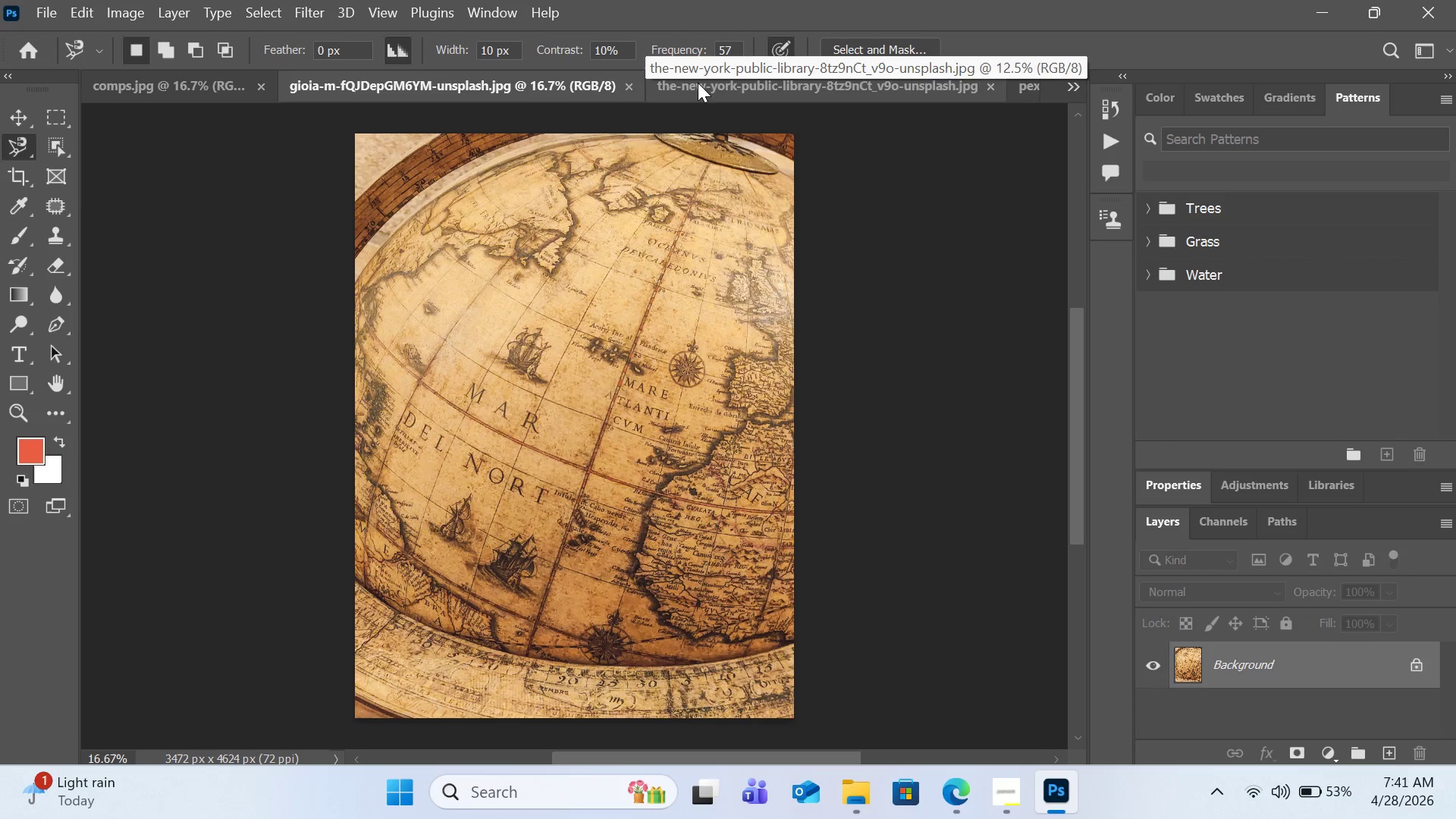 
left_click([705, 83])
 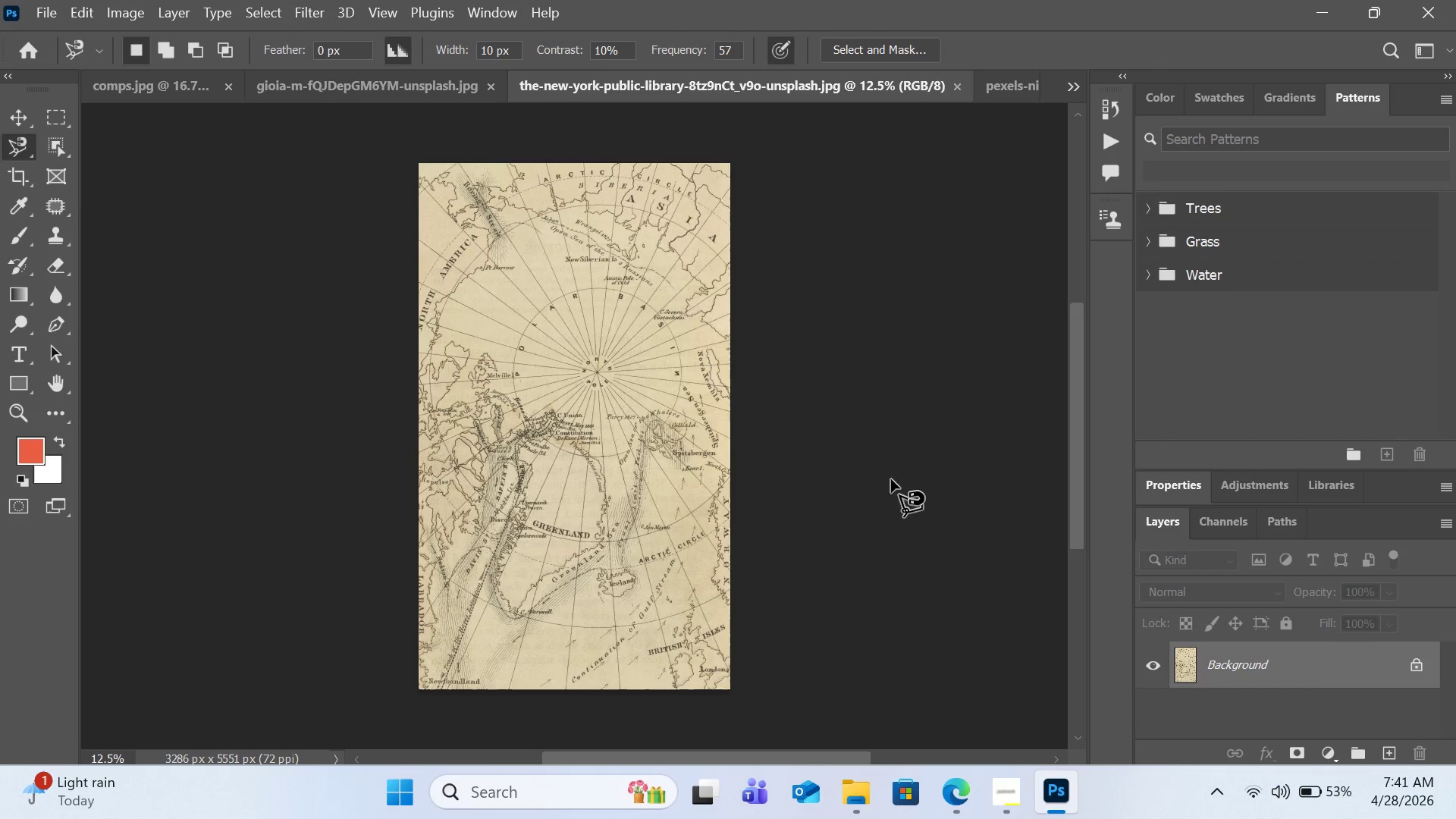 
mouse_move([959, 780])
 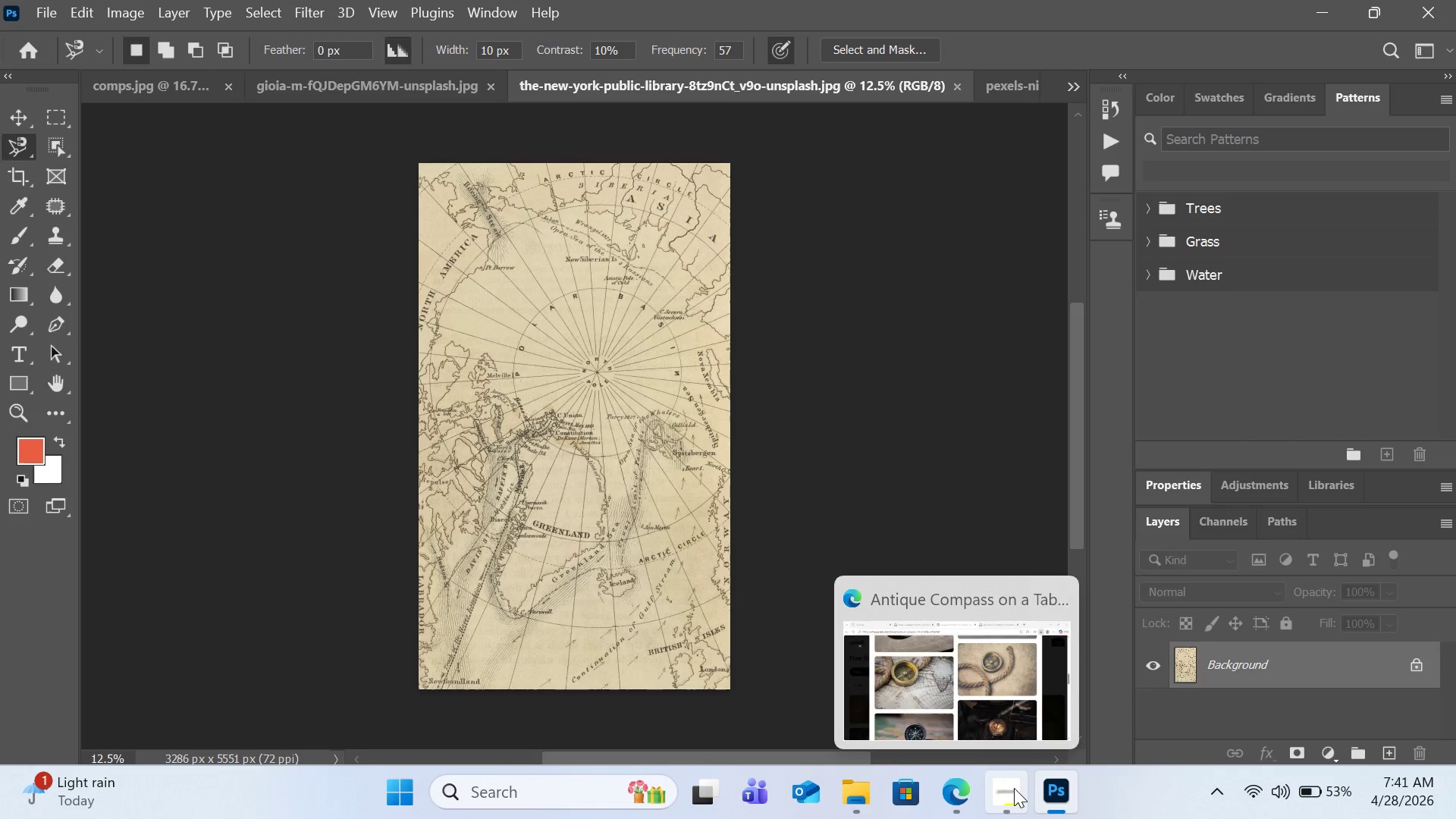 
left_click([1014, 788])